 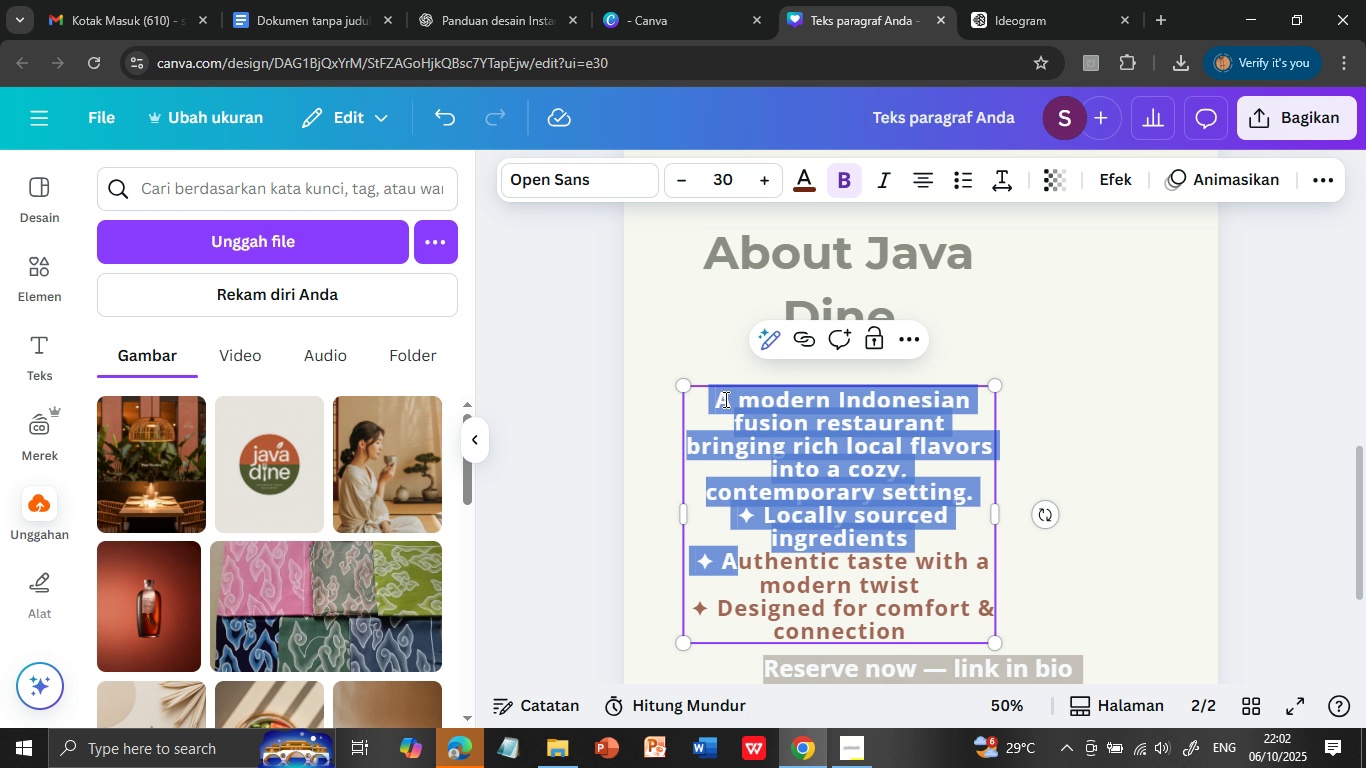 
key(Shift+ArrowDown)
 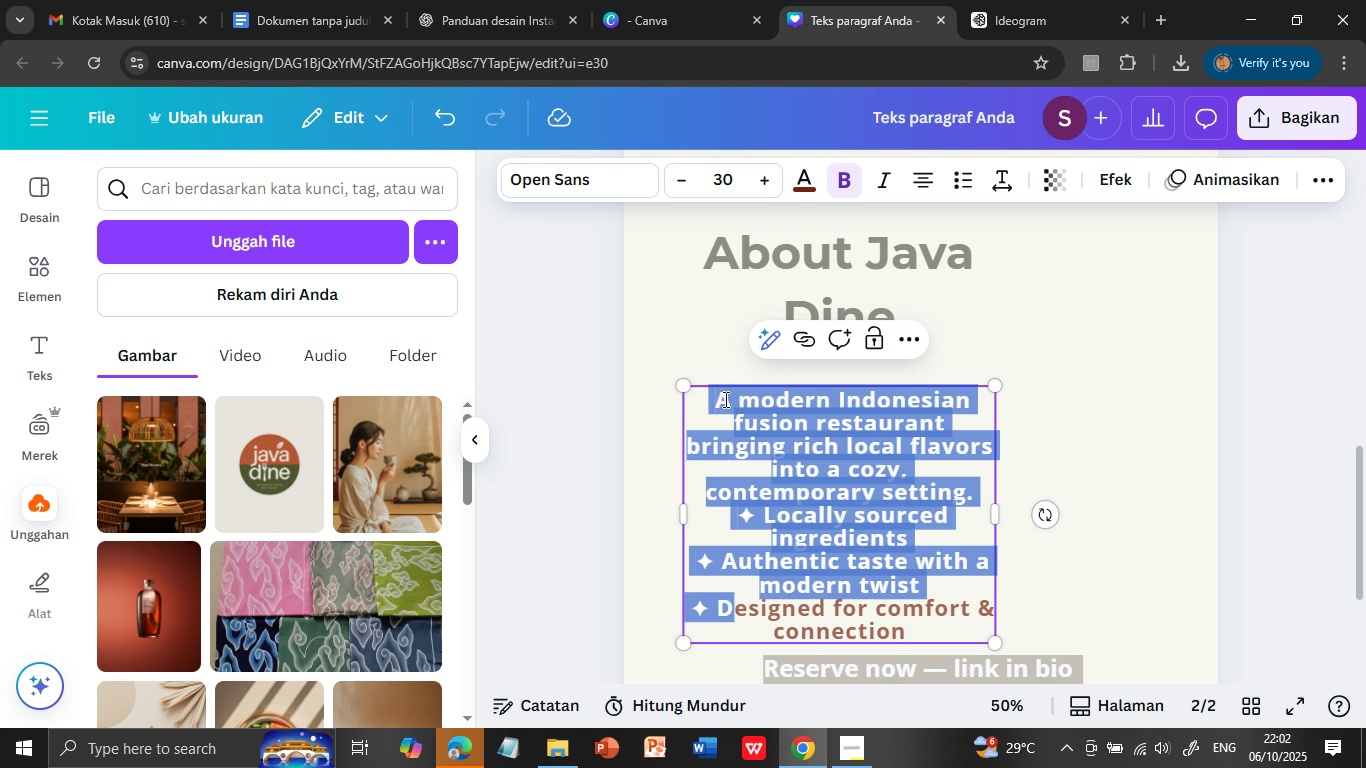 
key(Shift+ArrowDown)
 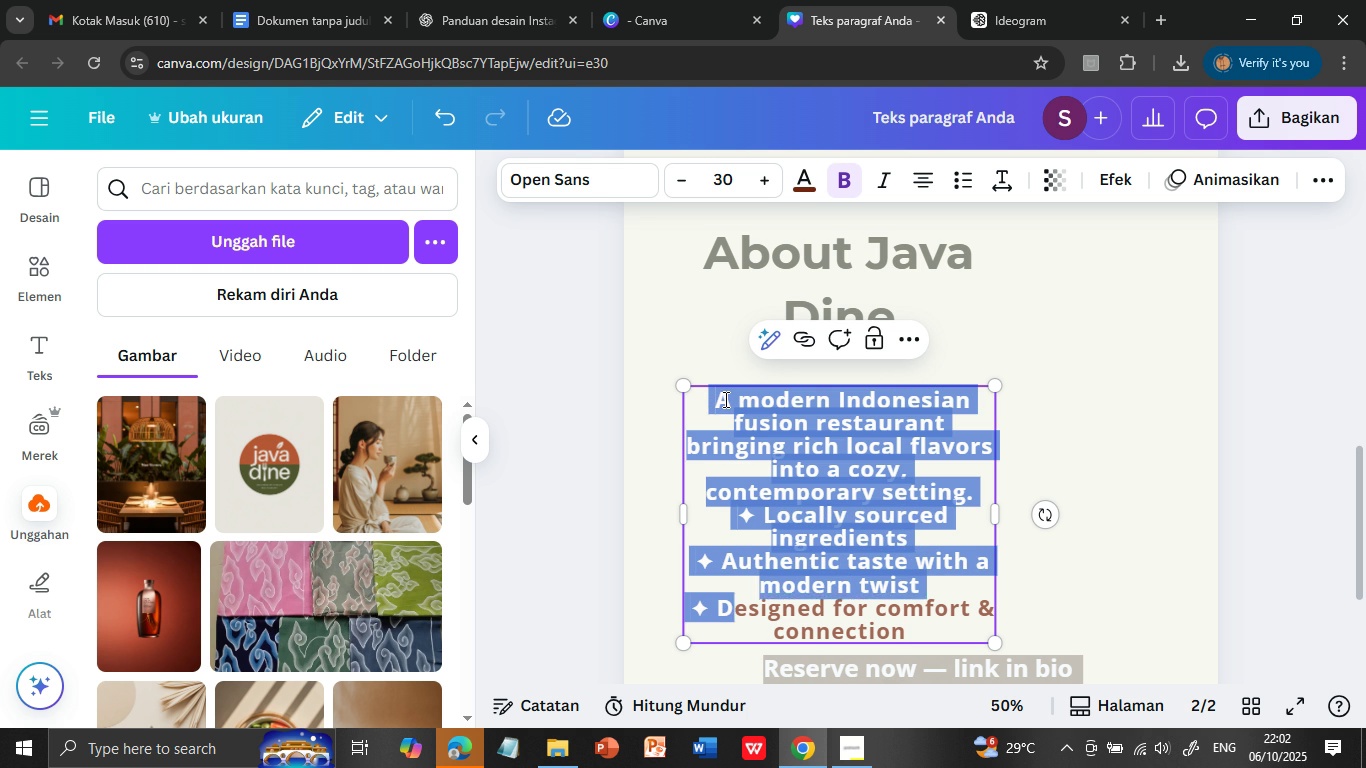 
key(Shift+ArrowDown)
 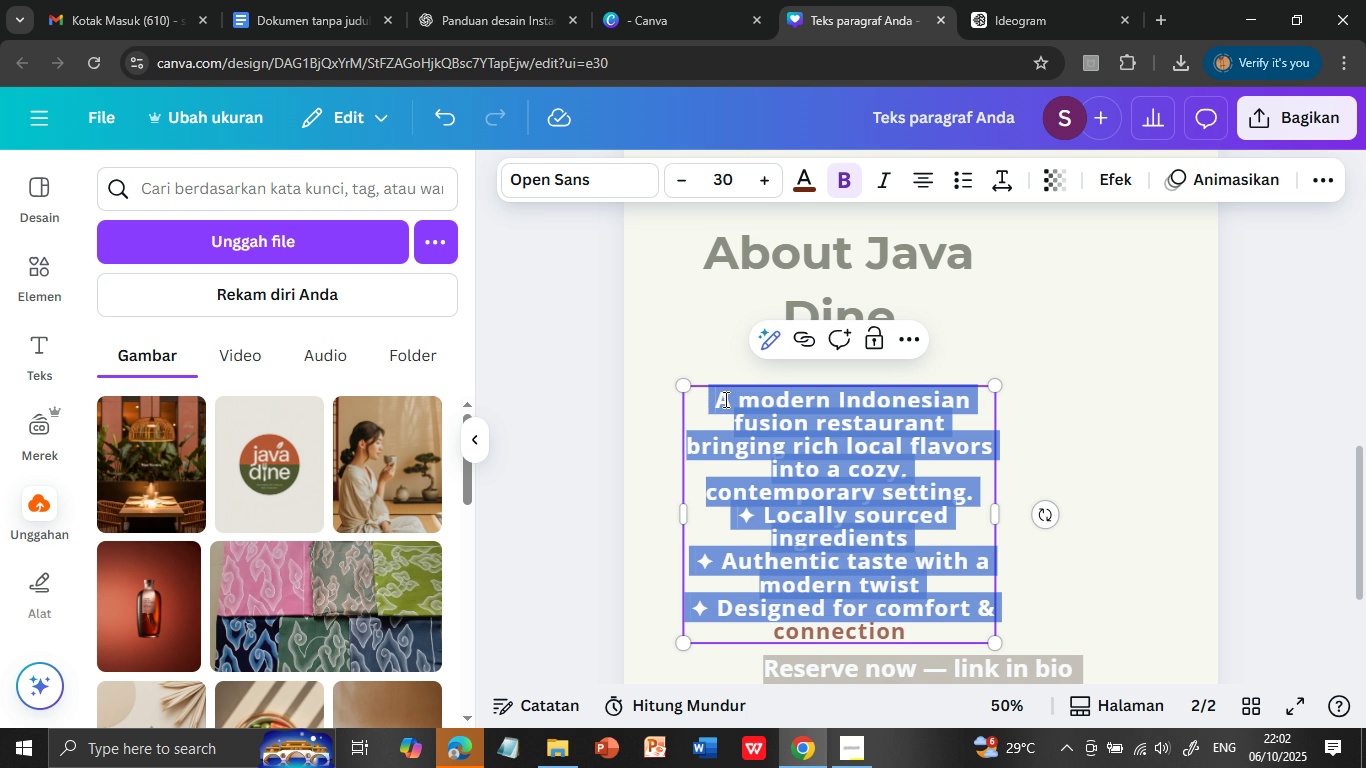 
key(Shift+ArrowDown)
 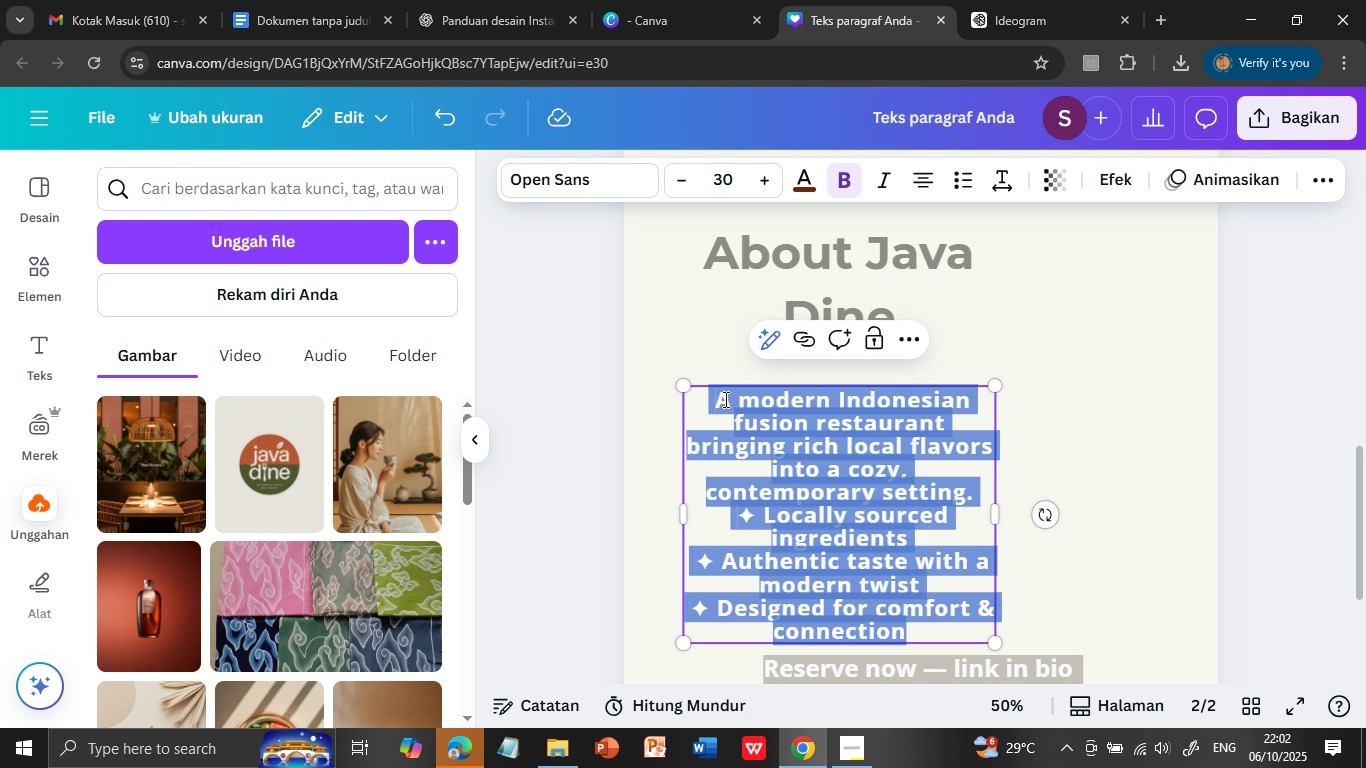 
key(Shift+ArrowDown)
 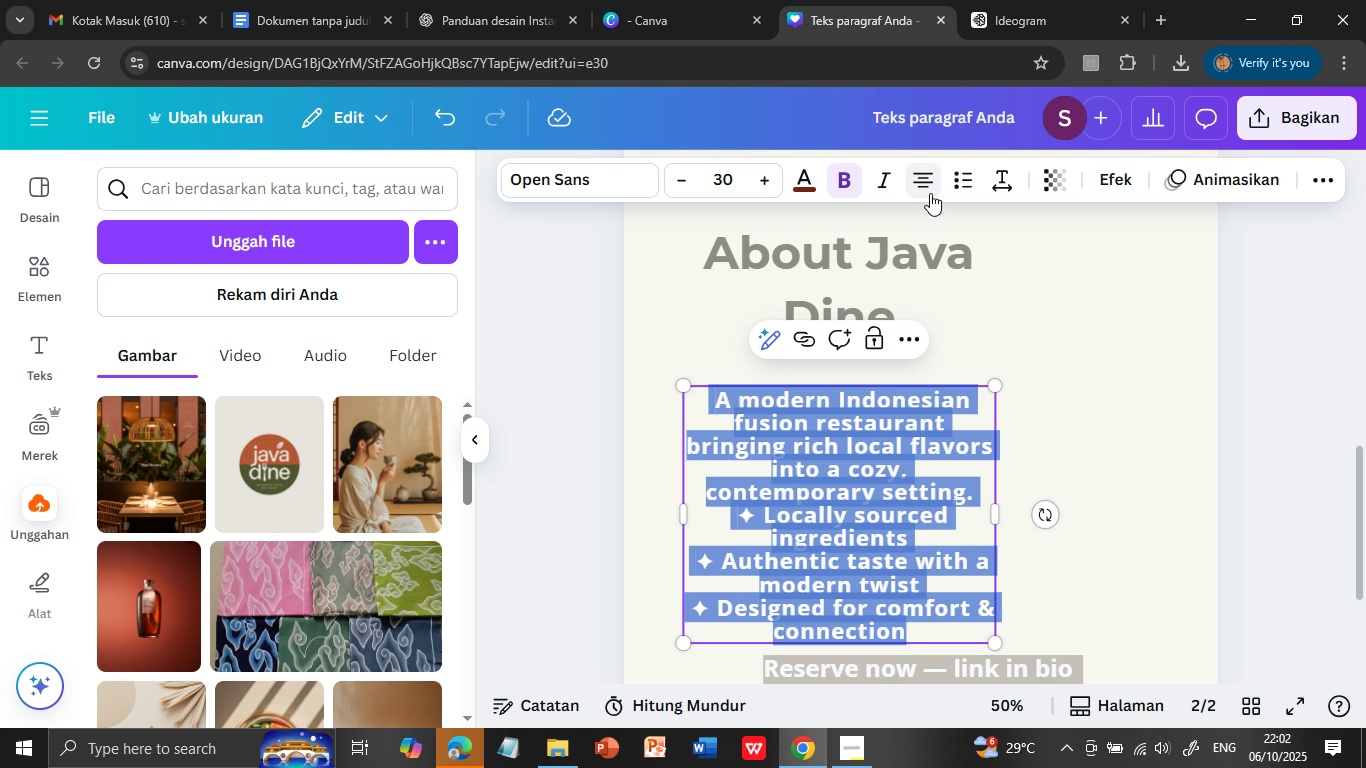 
left_click([921, 182])
 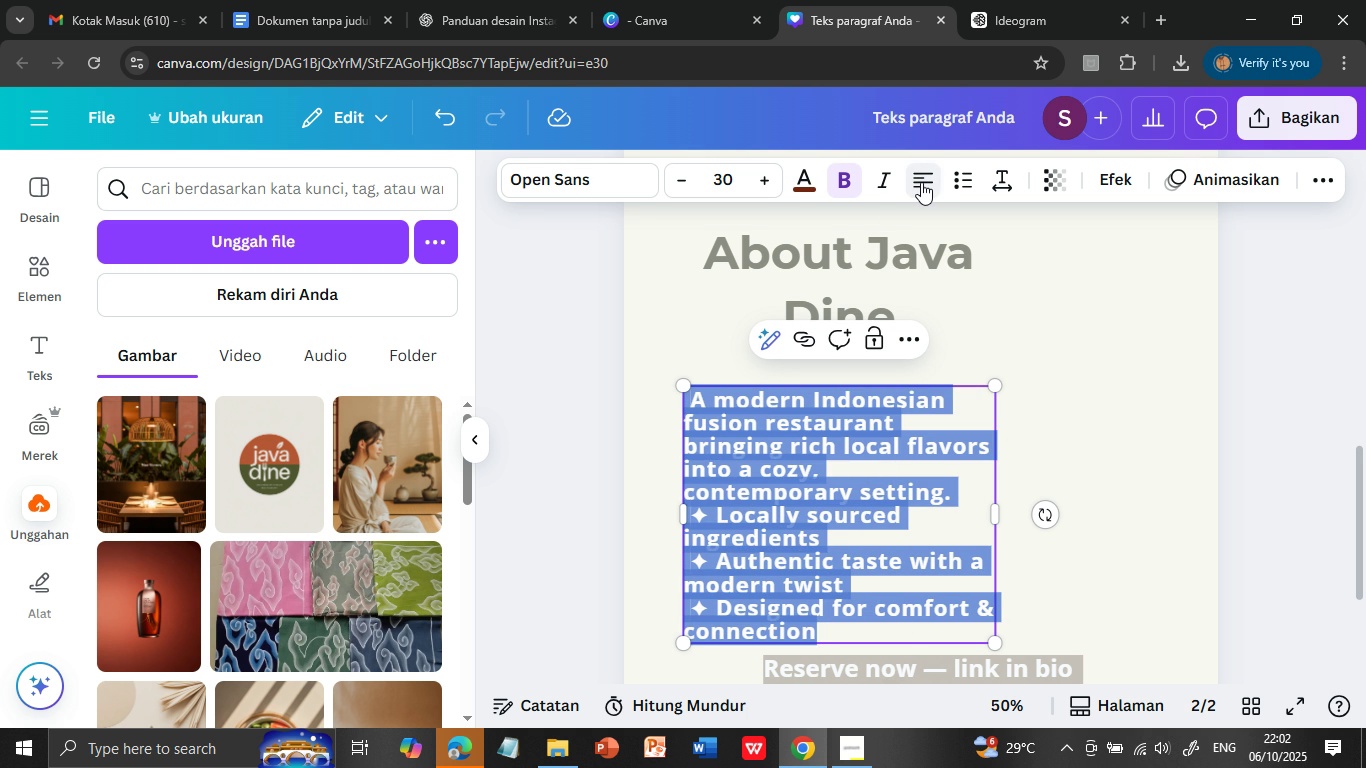 
left_click([921, 182])
 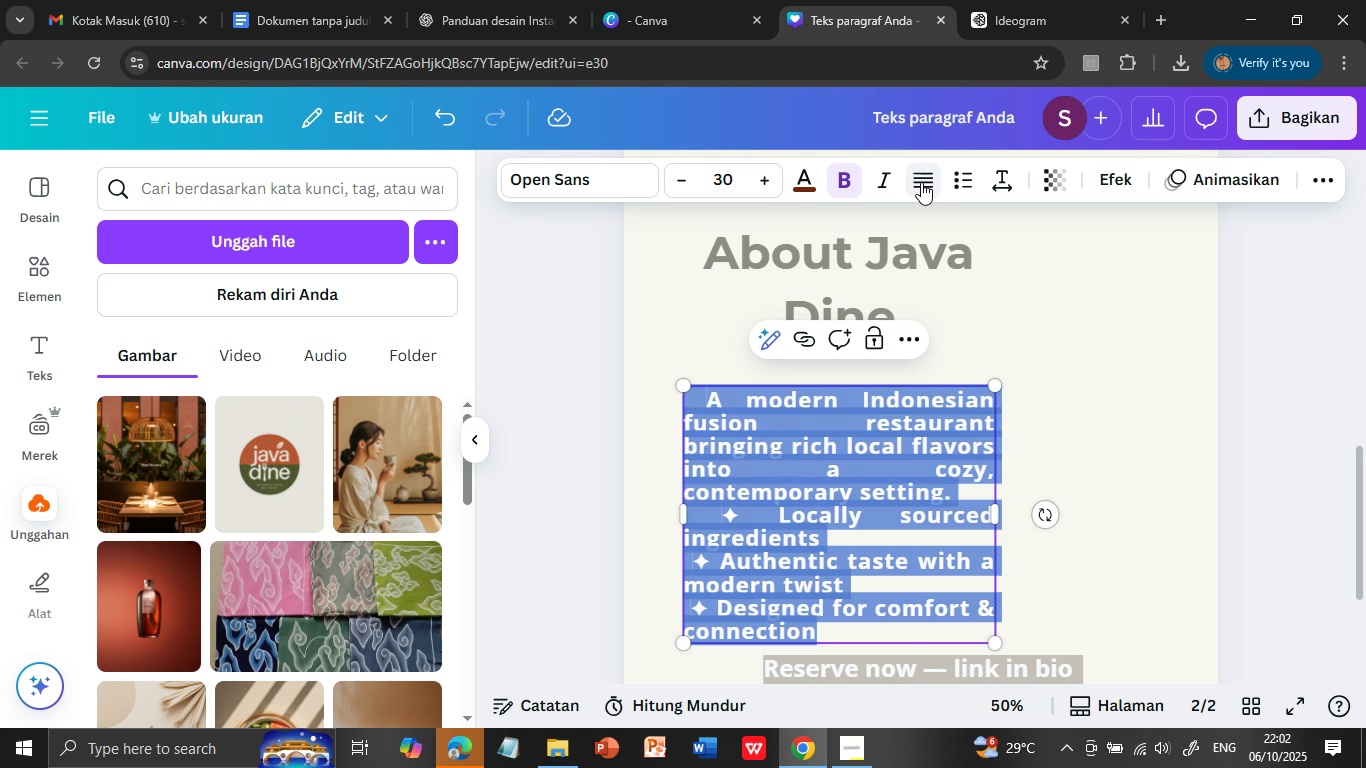 
left_click([921, 182])
 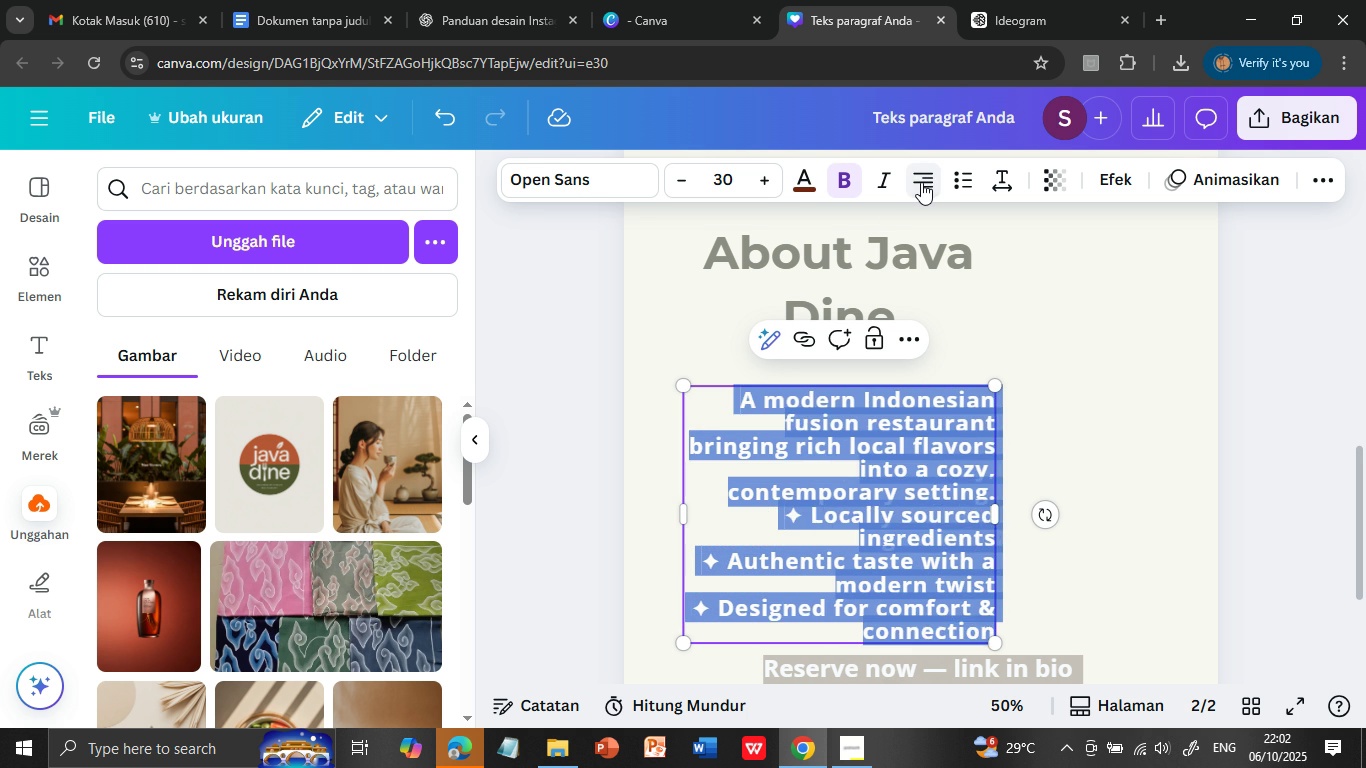 
left_click([921, 182])
 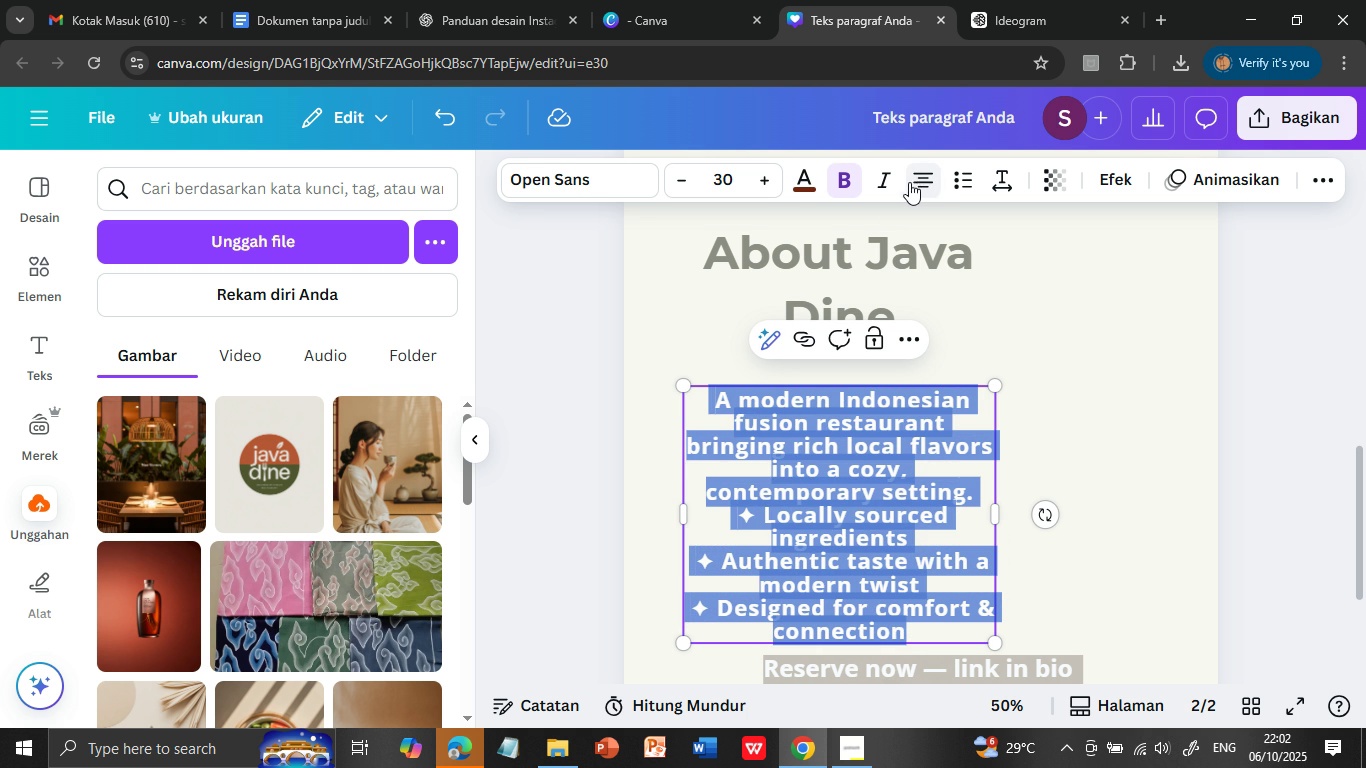 
left_click([924, 175])
 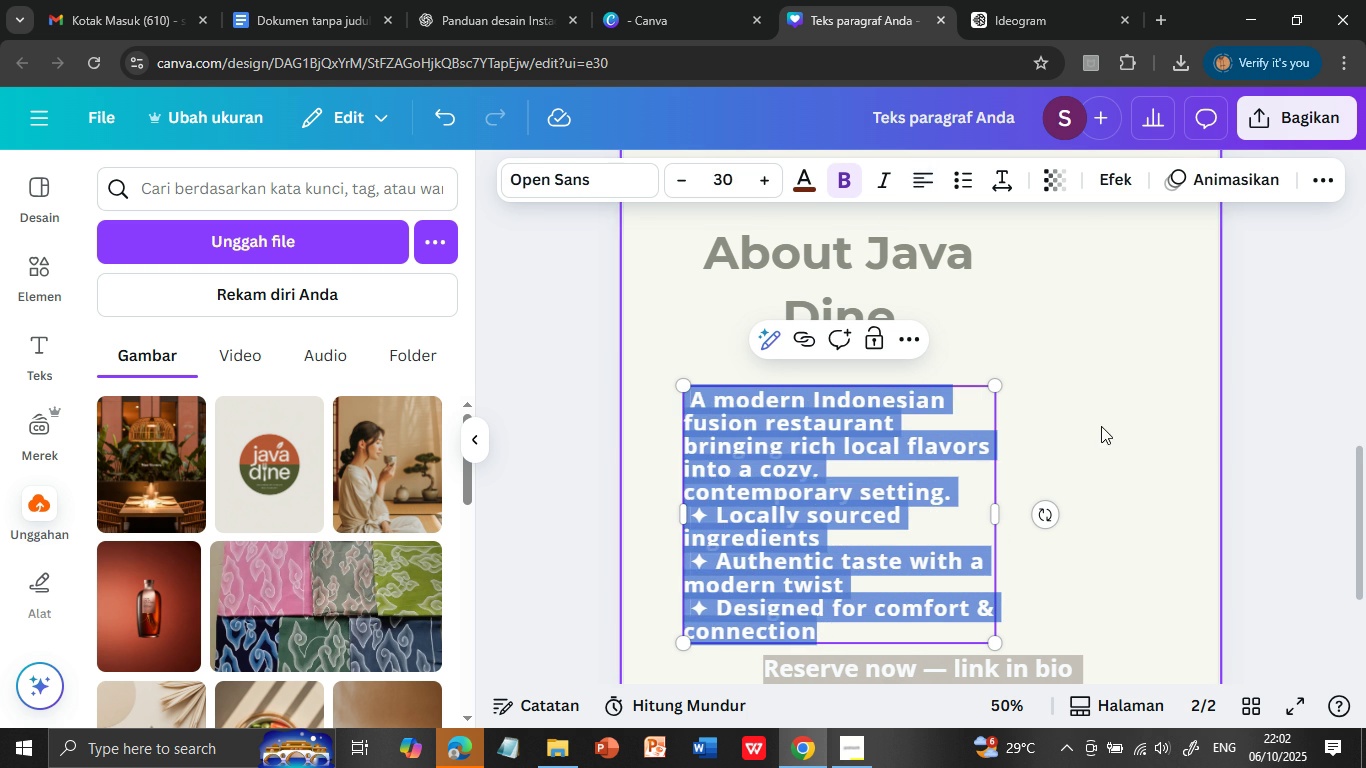 
left_click([1101, 426])
 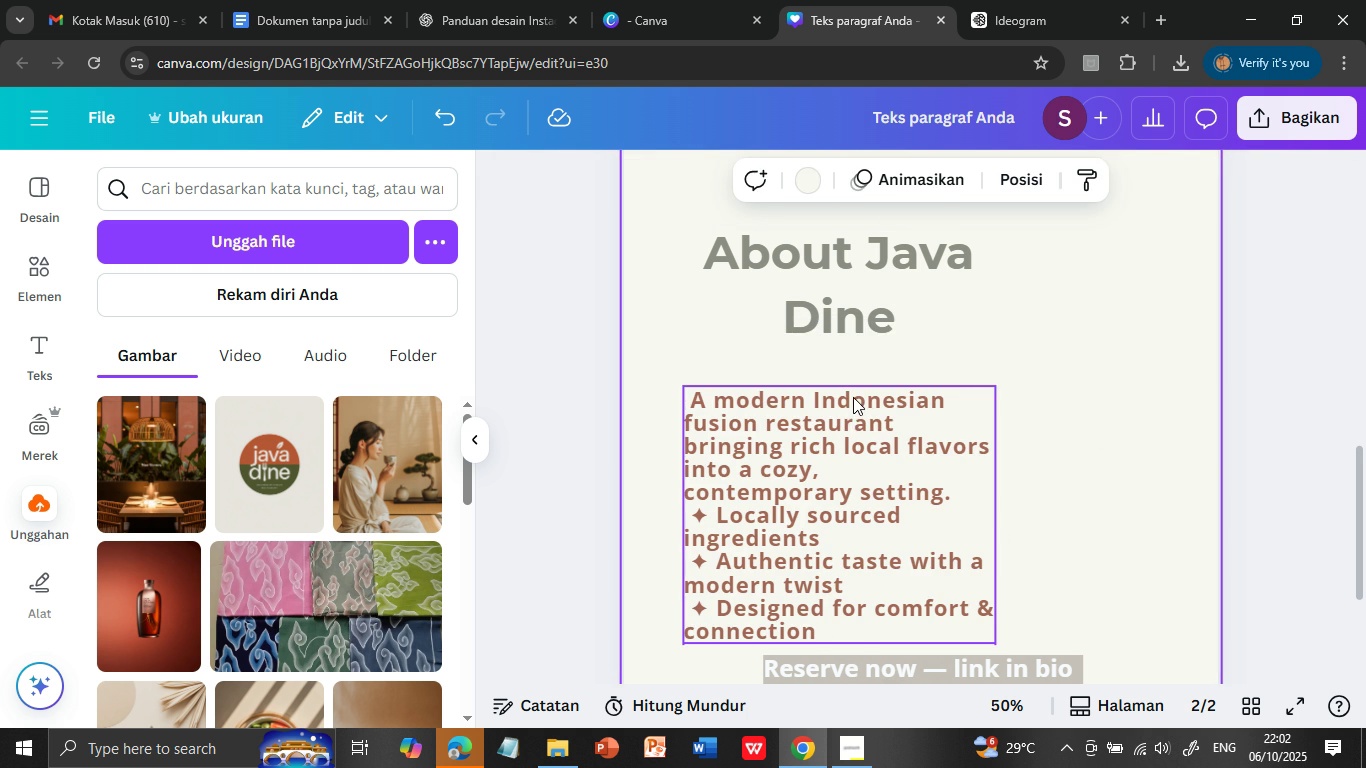 
left_click([853, 397])
 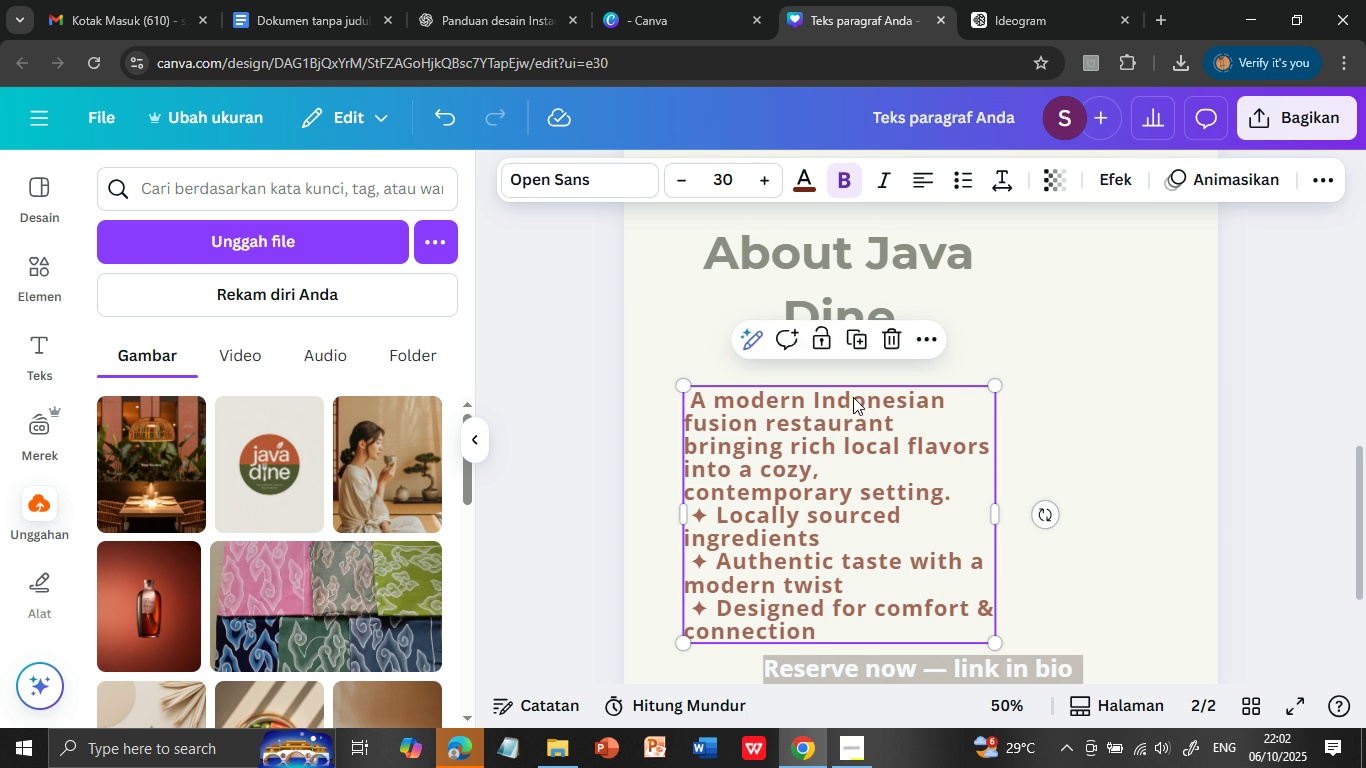 
double_click([853, 397])